 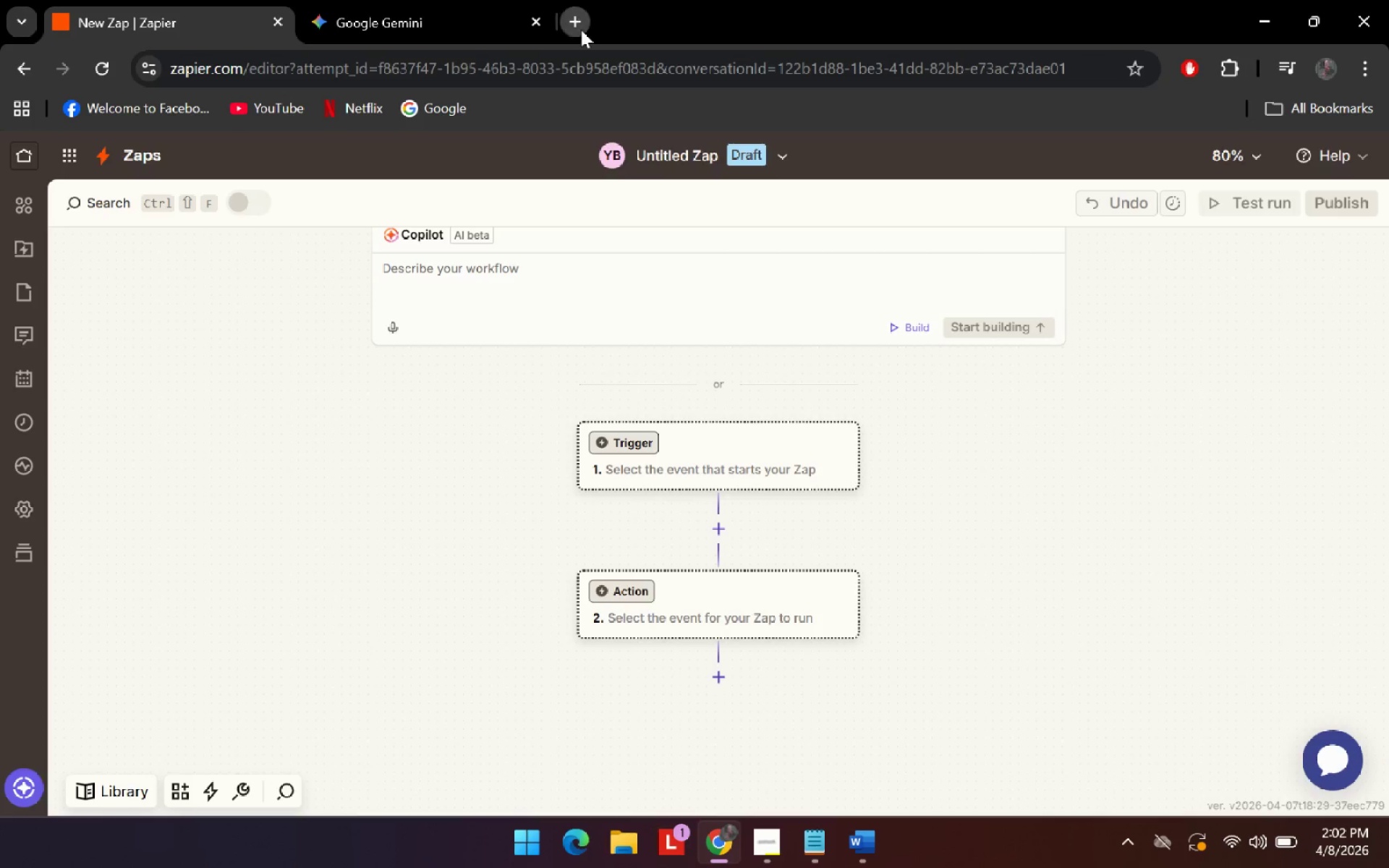 
type(forms)
 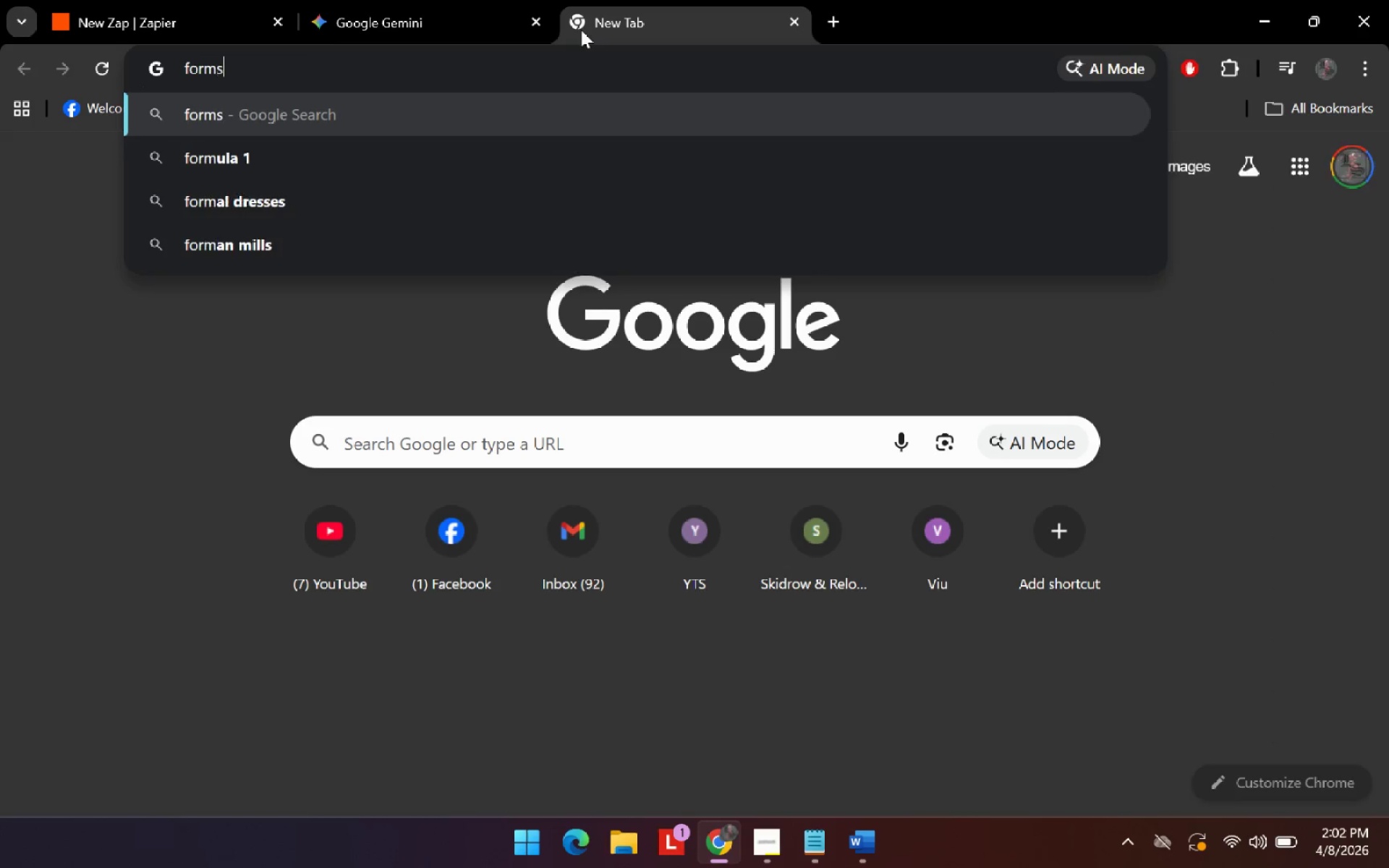 
key(Enter)
 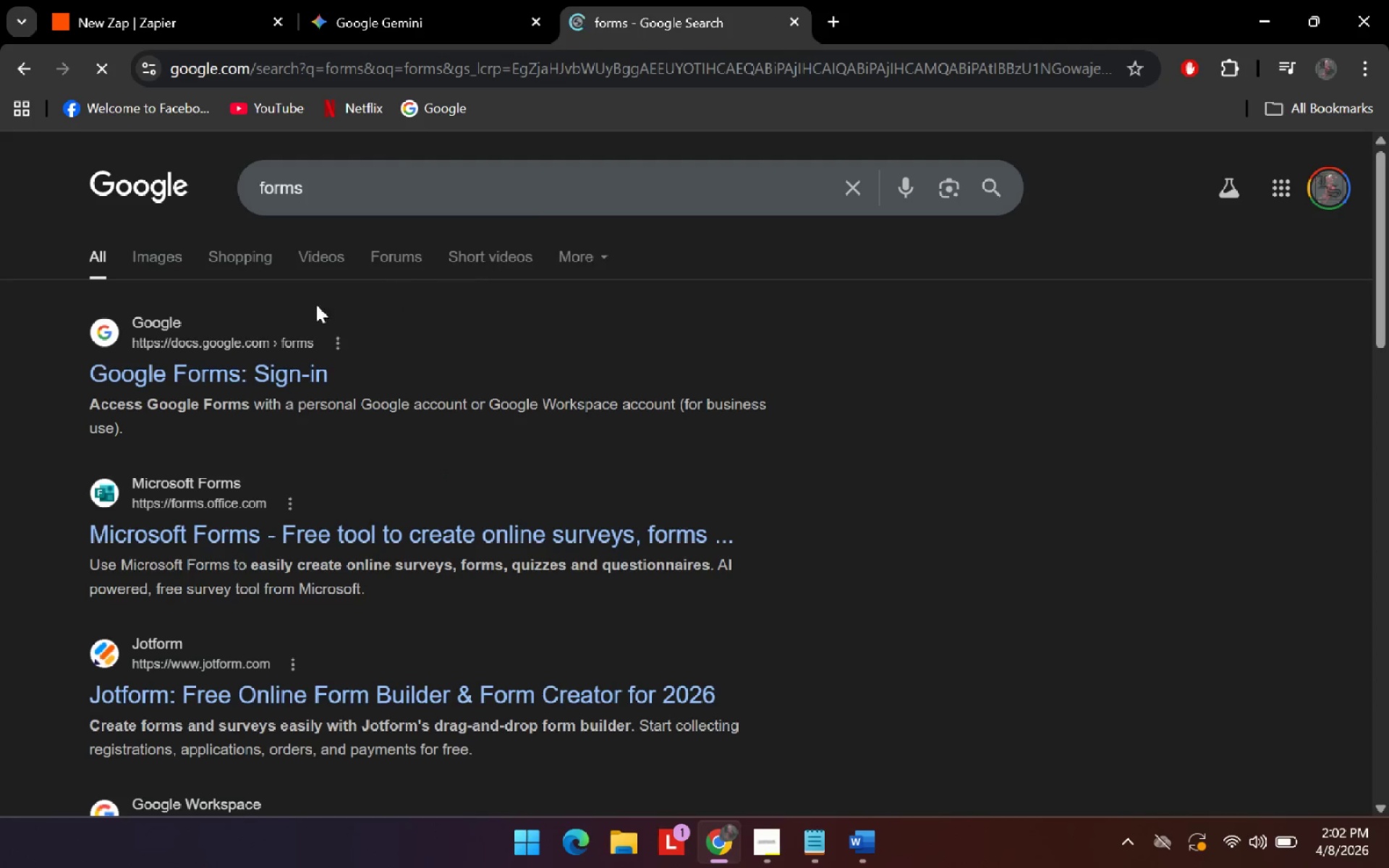 
left_click([190, 363])
 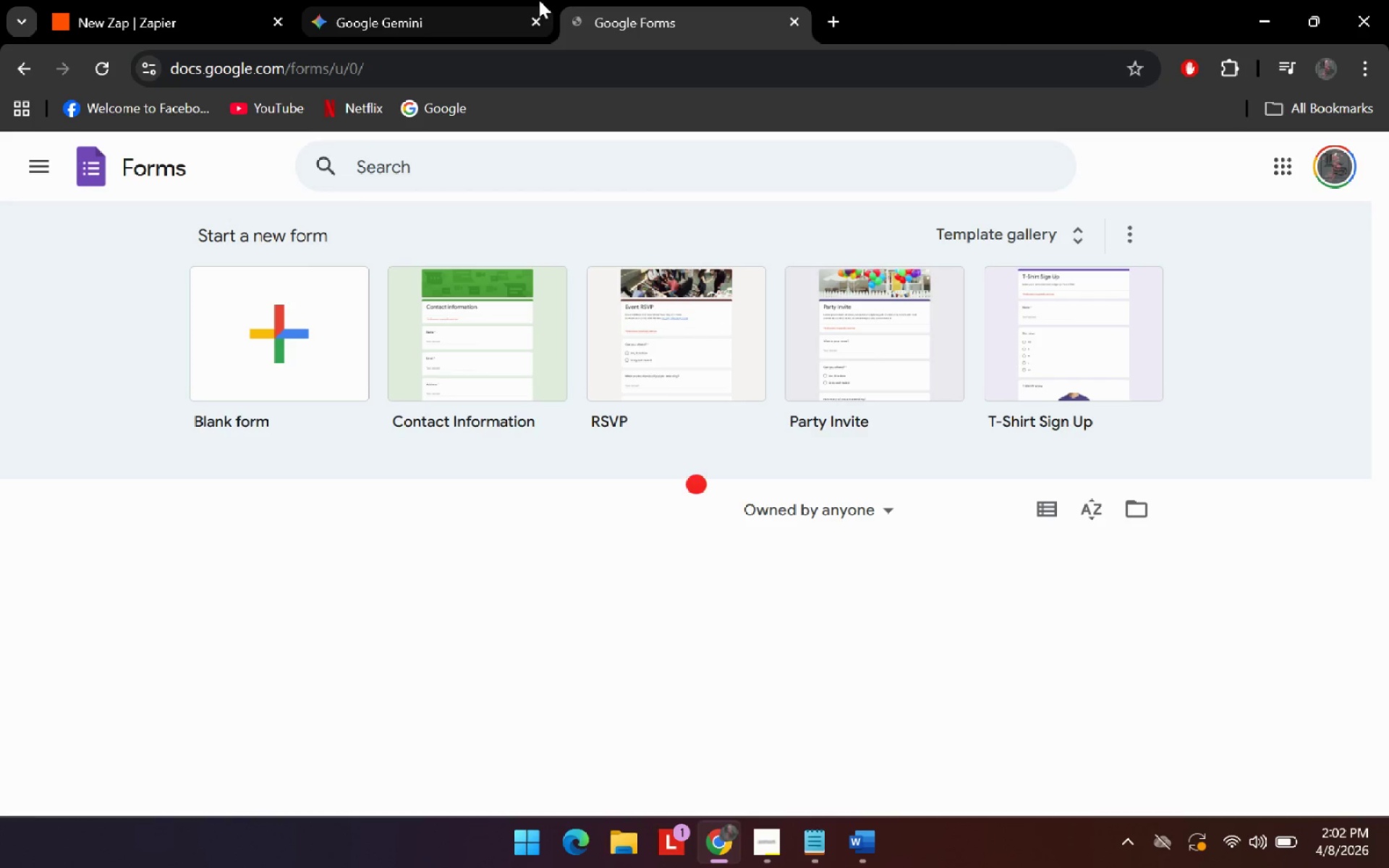 
left_click([143, 0])
 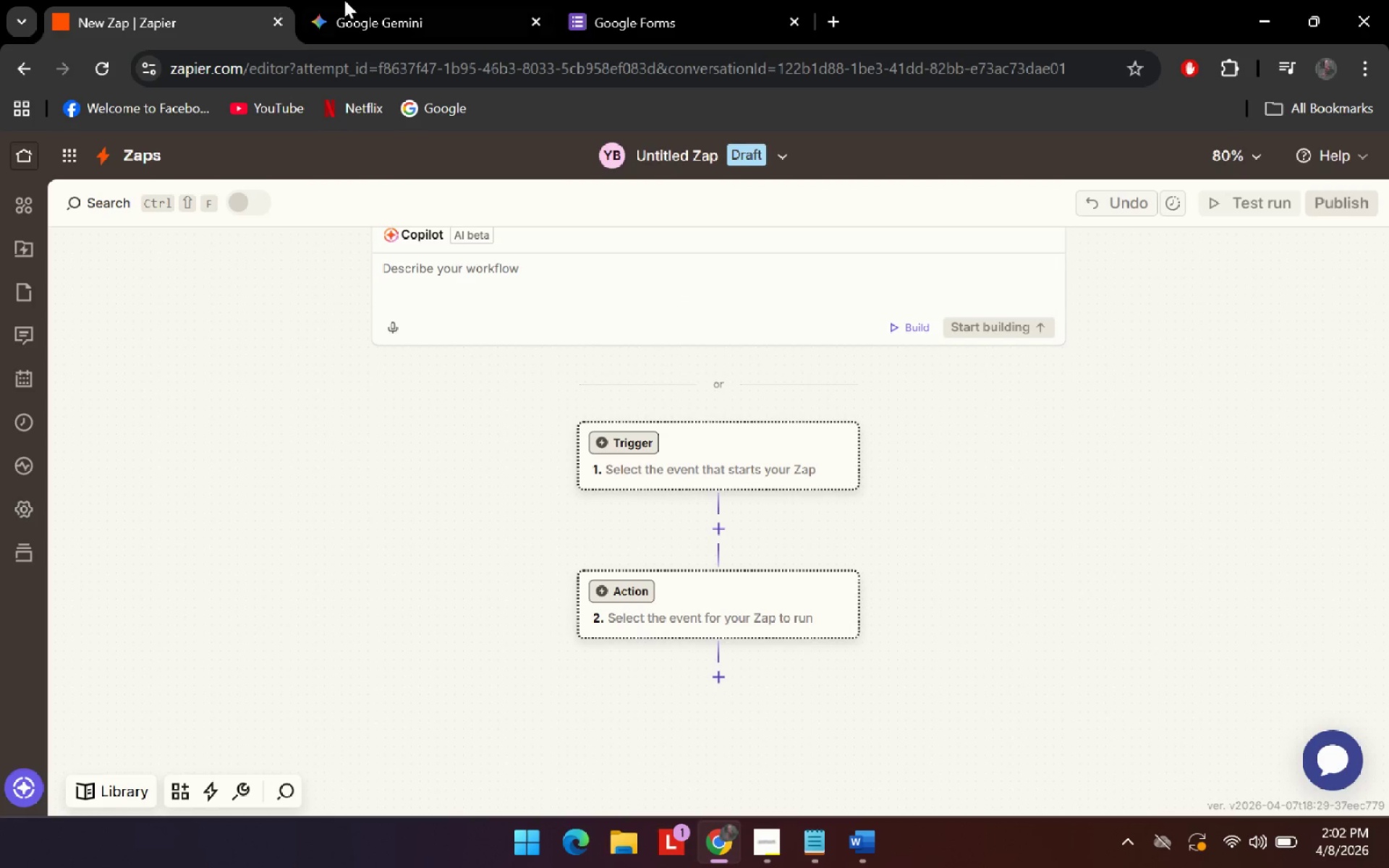 
left_click([406, 0])
 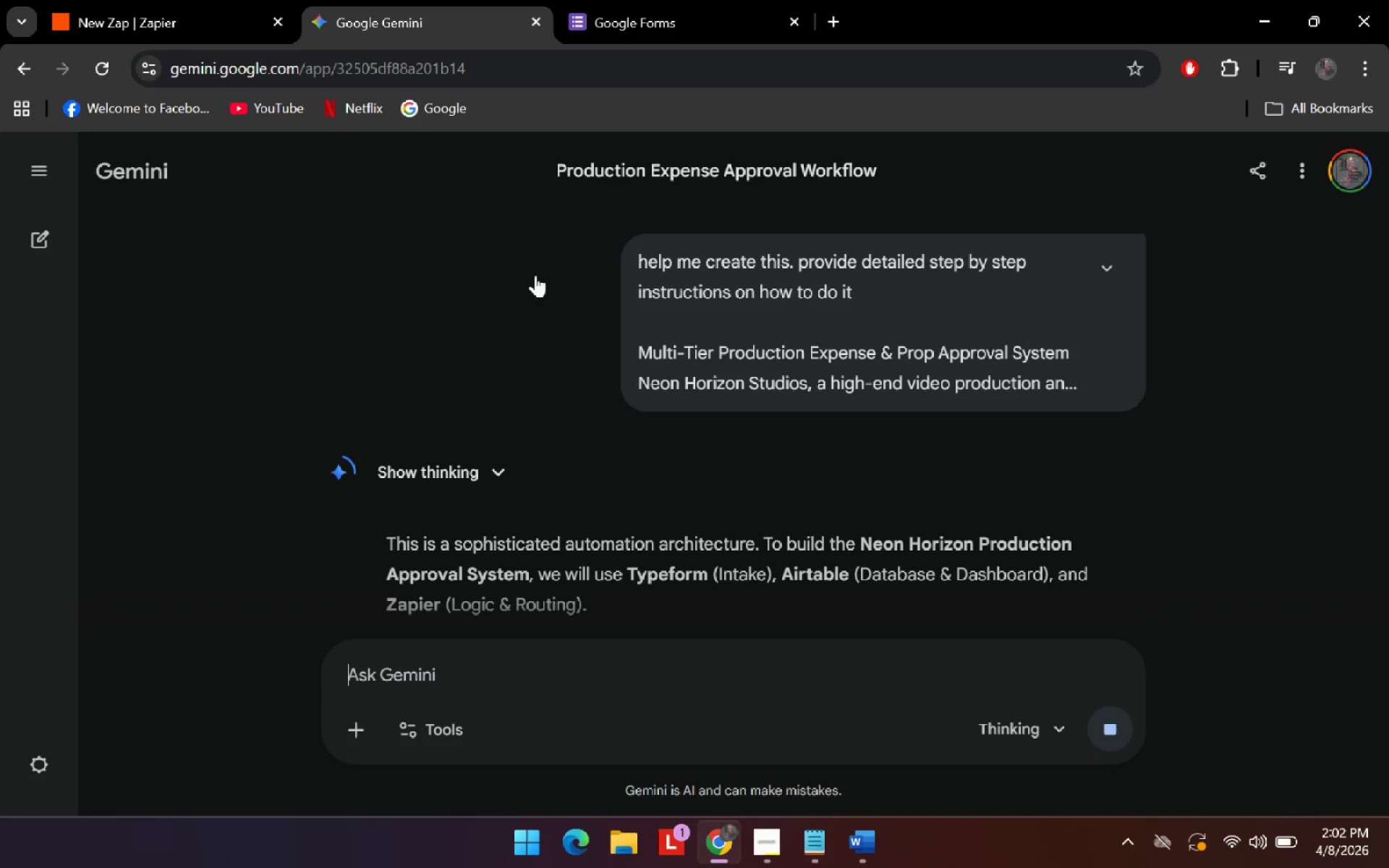 
scroll: coordinate [613, 455], scroll_direction: down, amount: 4.0
 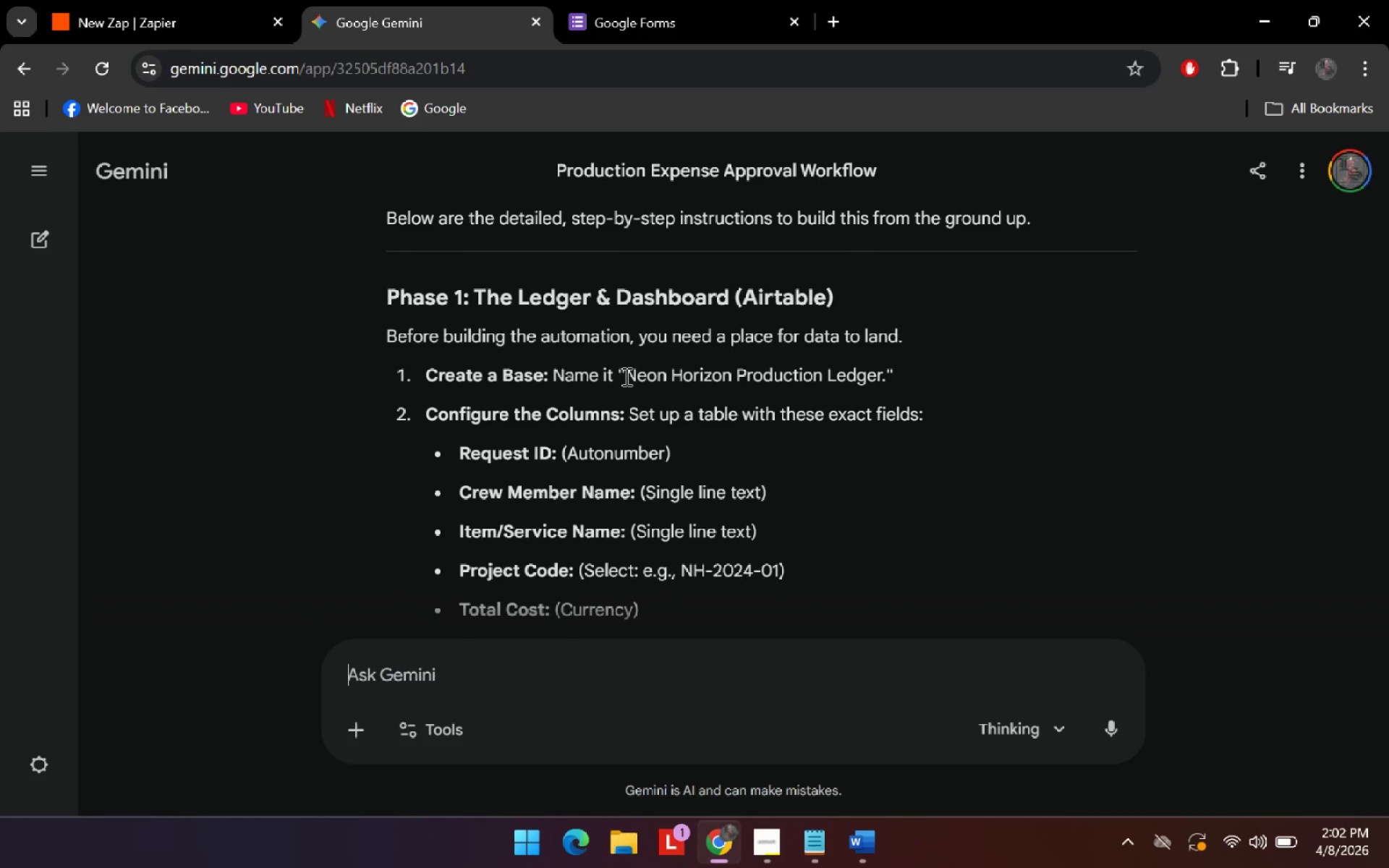 
left_click([603, 660])
 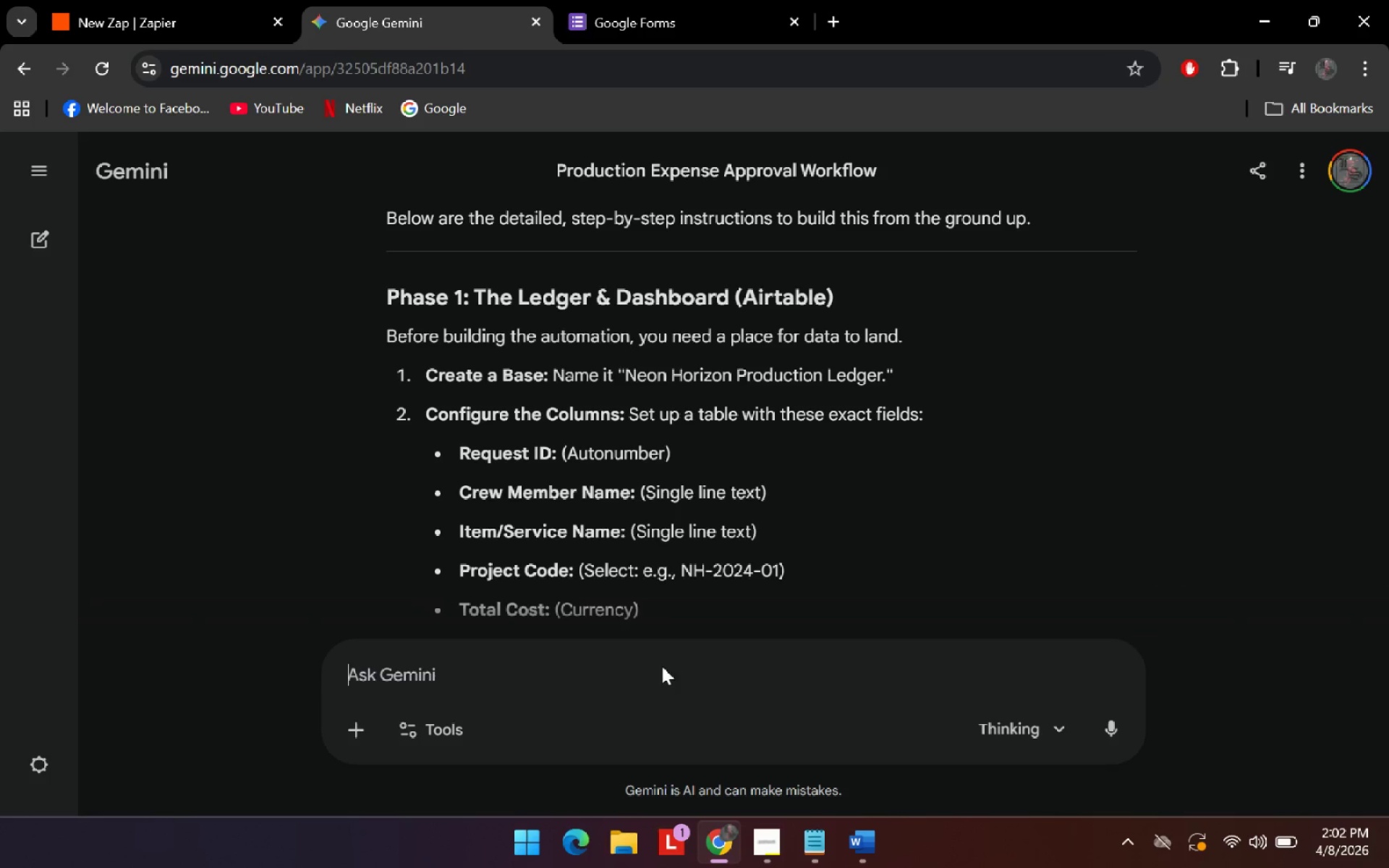 
scroll: coordinate [674, 519], scroll_direction: down, amount: 3.0
 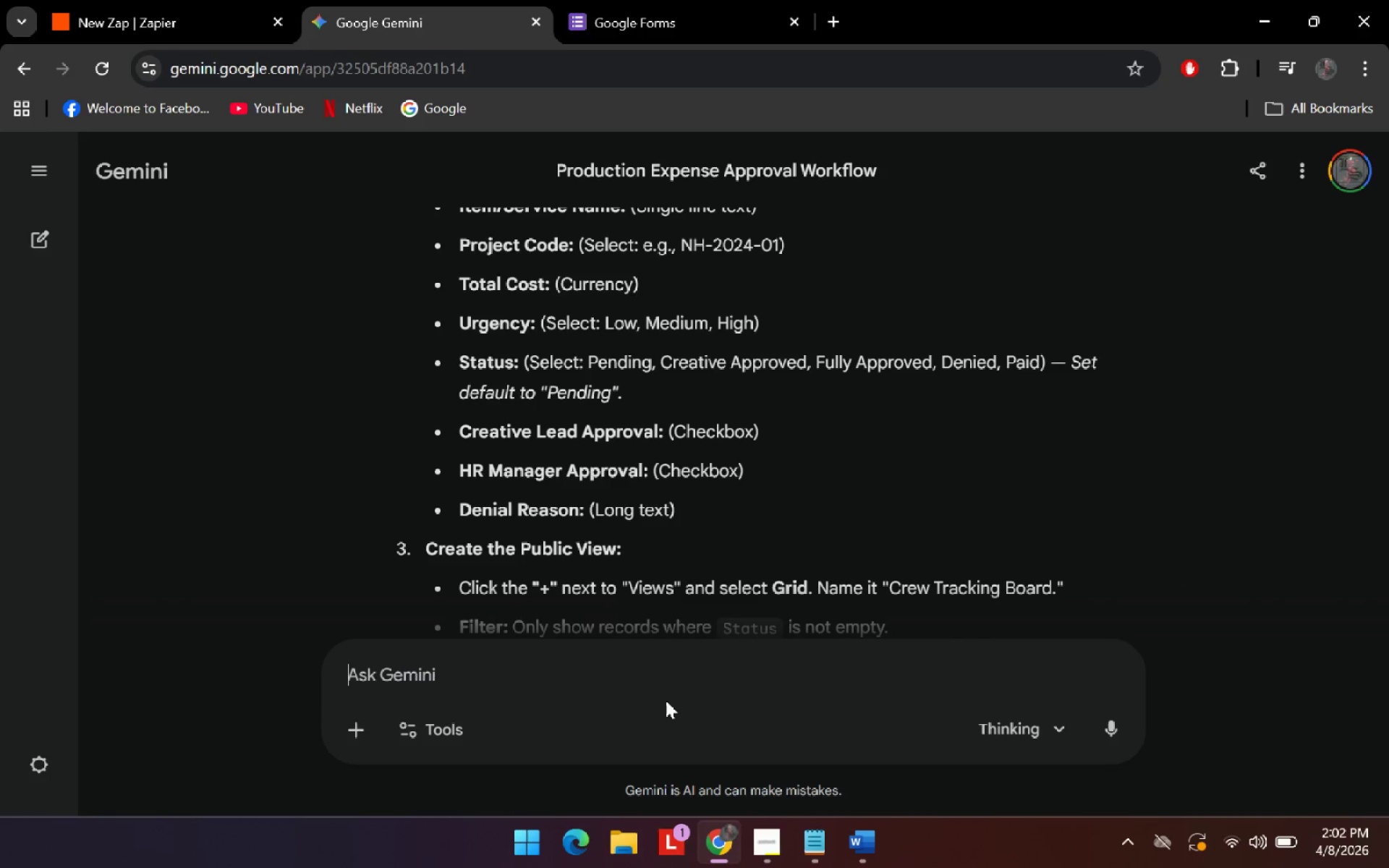 
left_click([681, 684])
 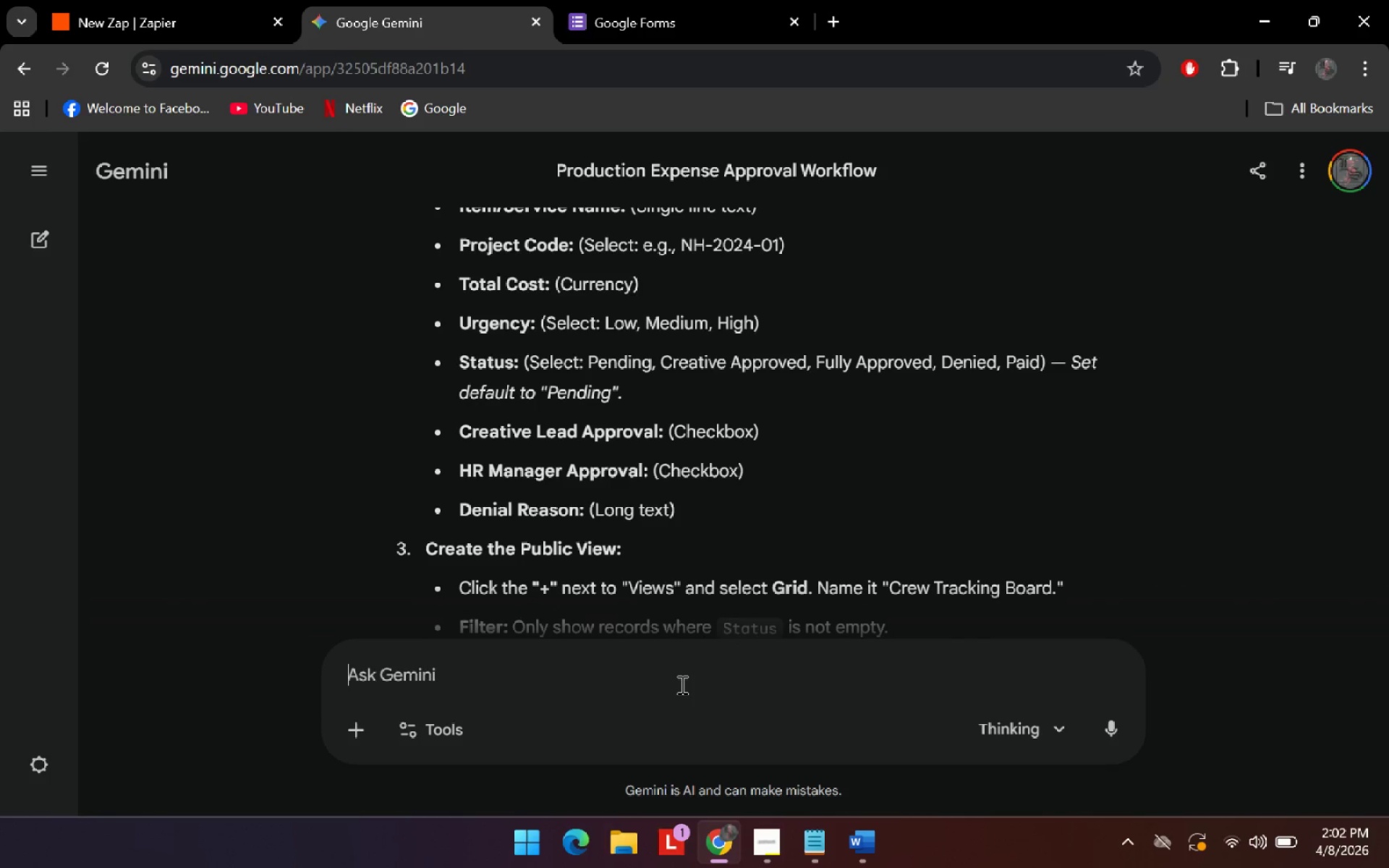 
type(i want to use google products)
 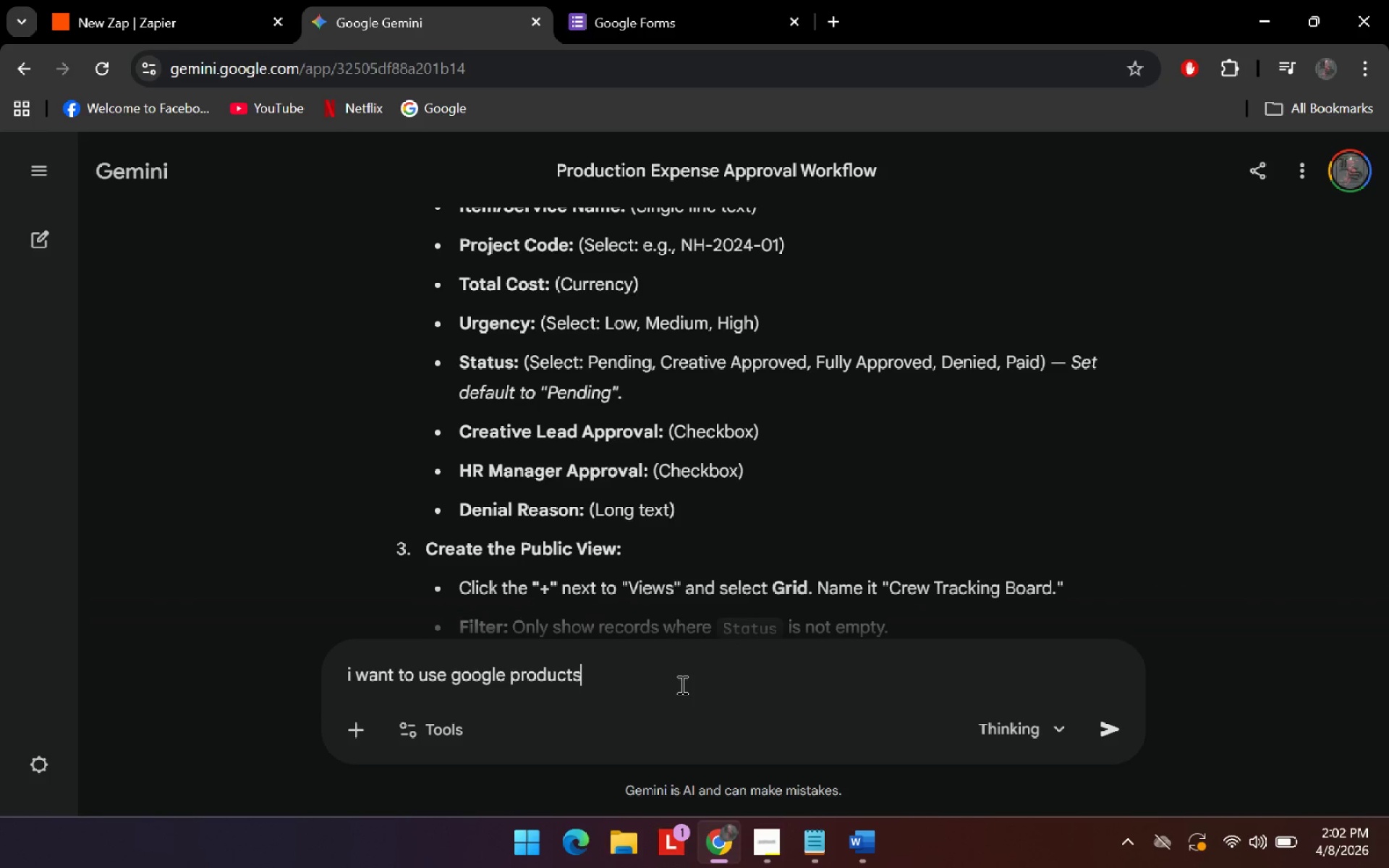 
key(Enter)
 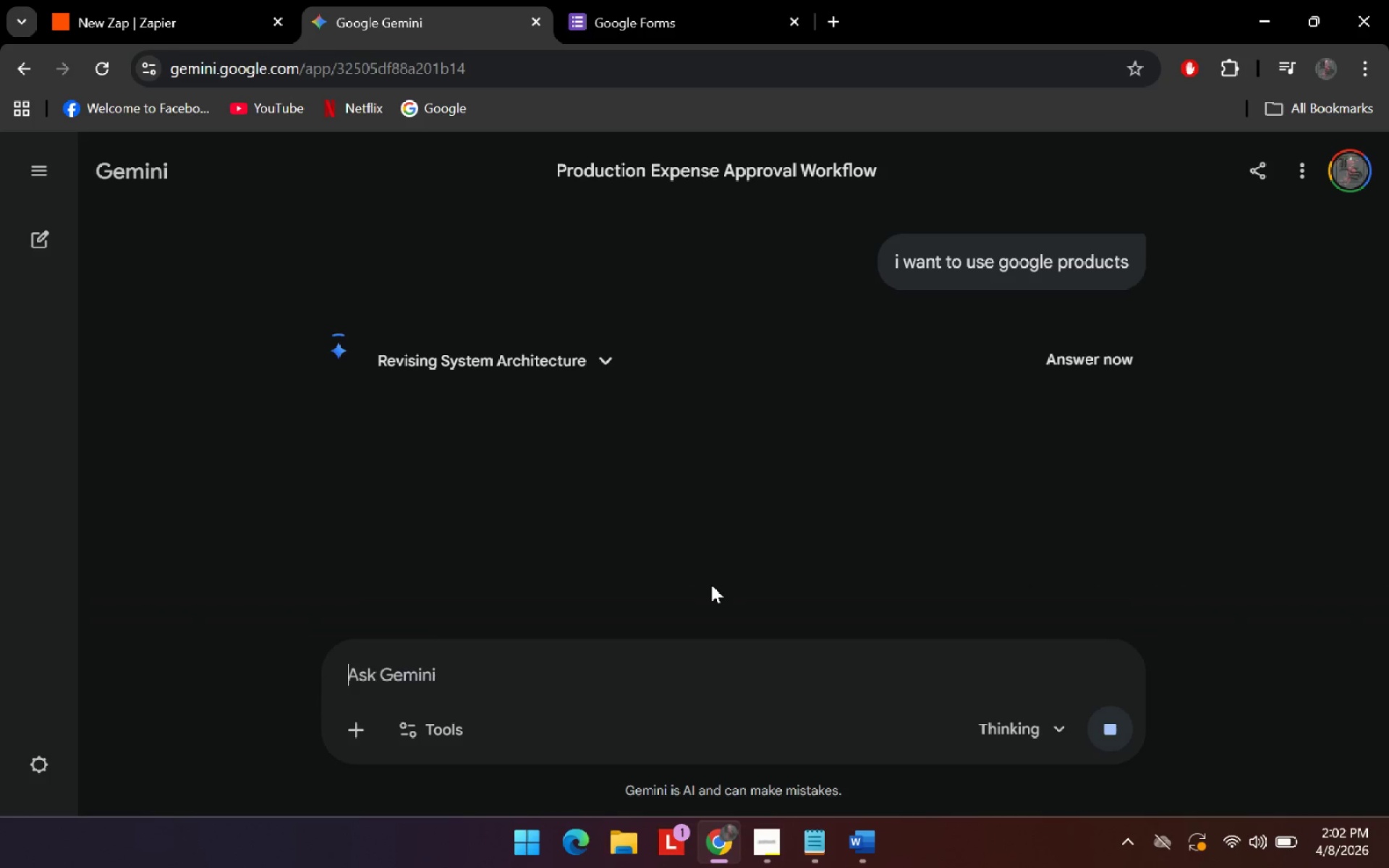 
wait(9.91)
 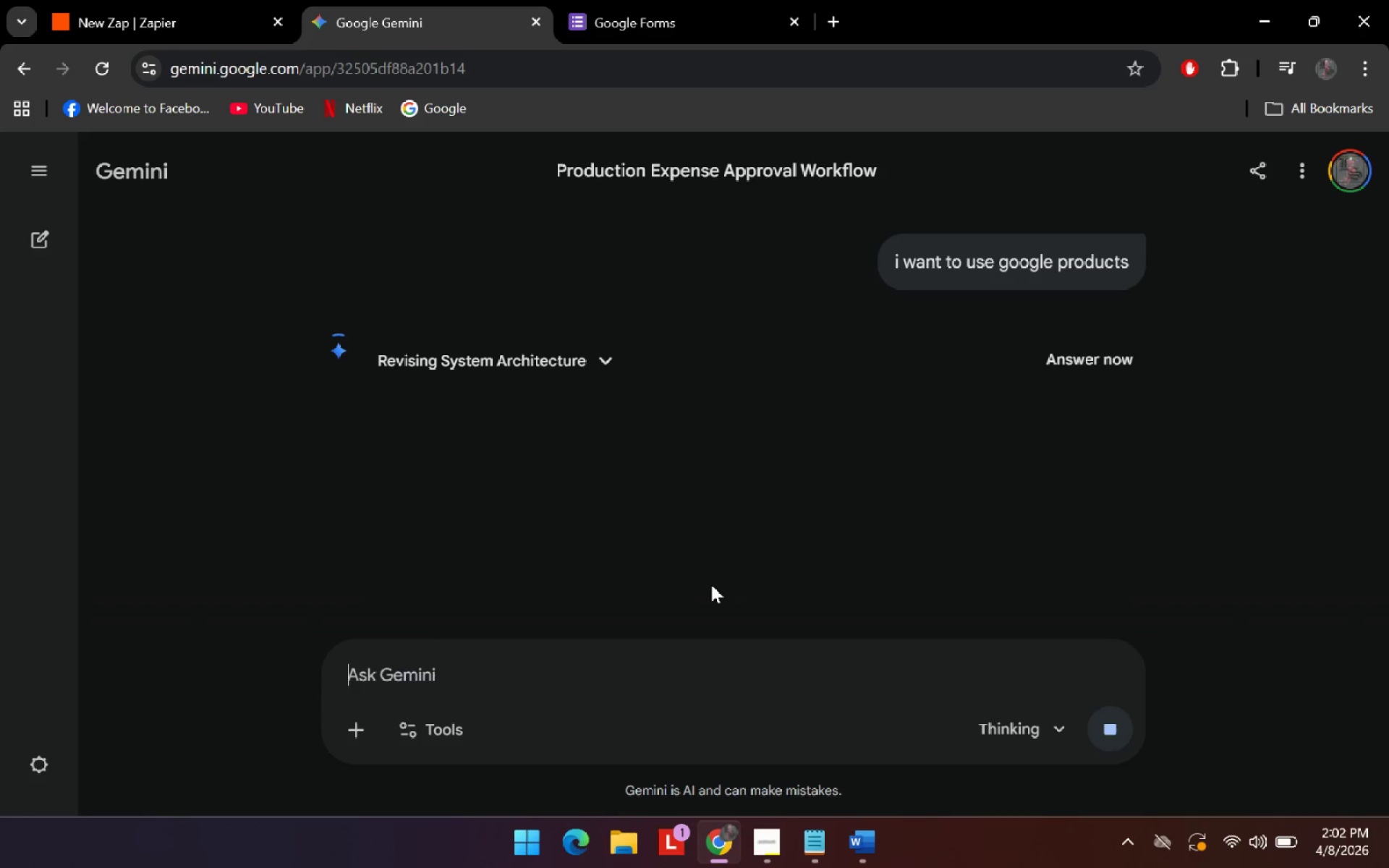 
left_click([129, 0])
 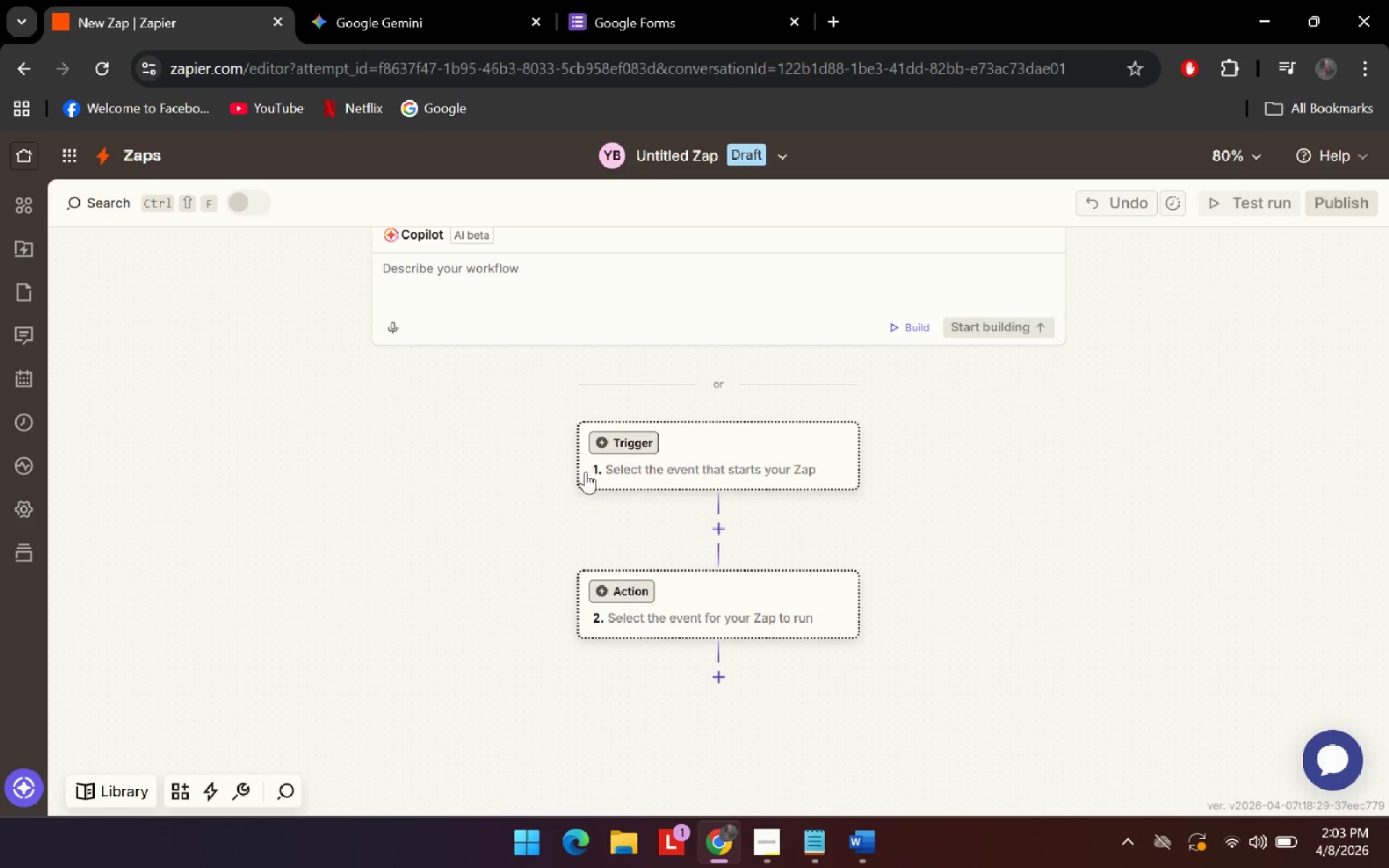 
left_click([650, 0])
 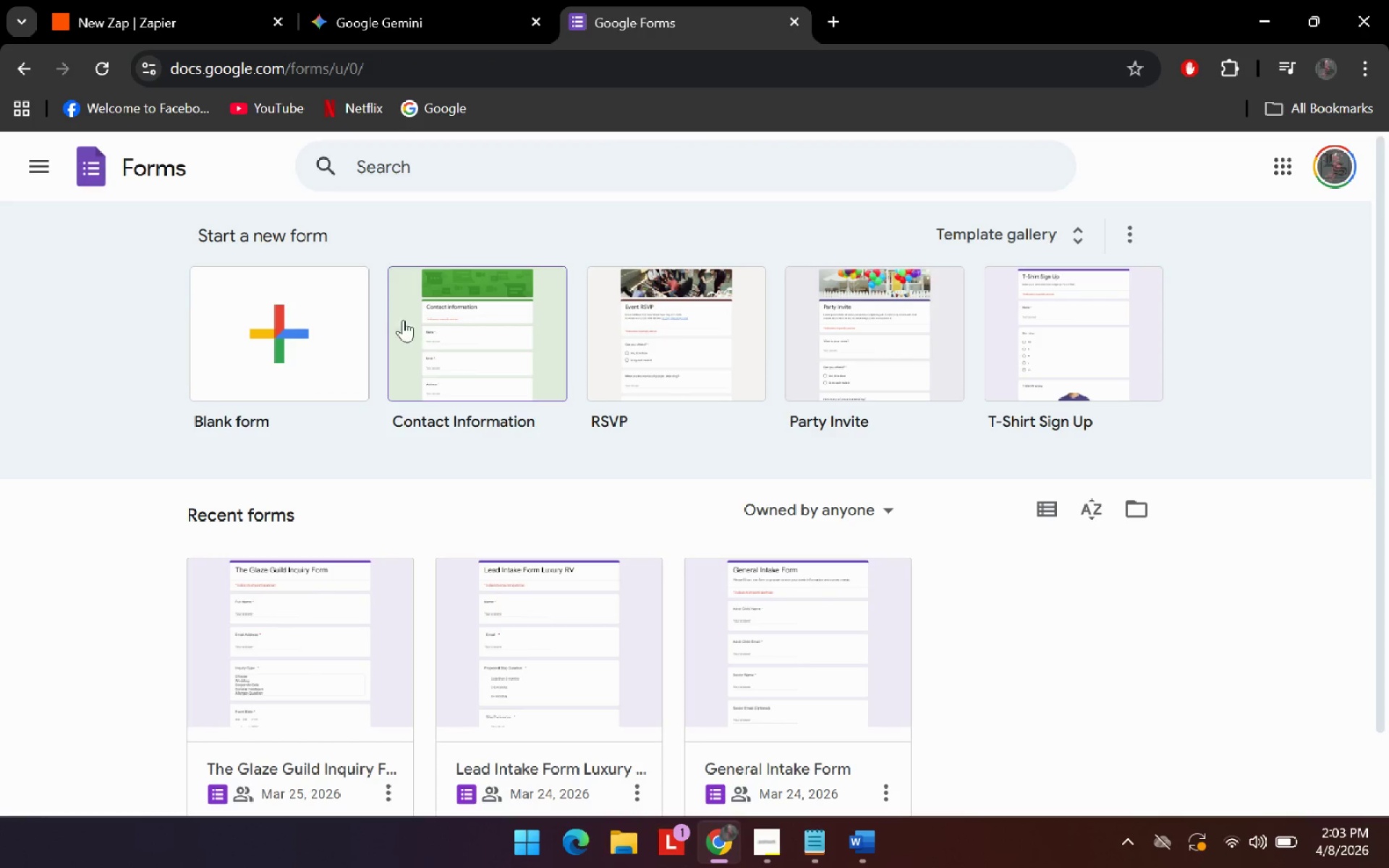 
scroll: coordinate [615, 299], scroll_direction: down, amount: 5.0
 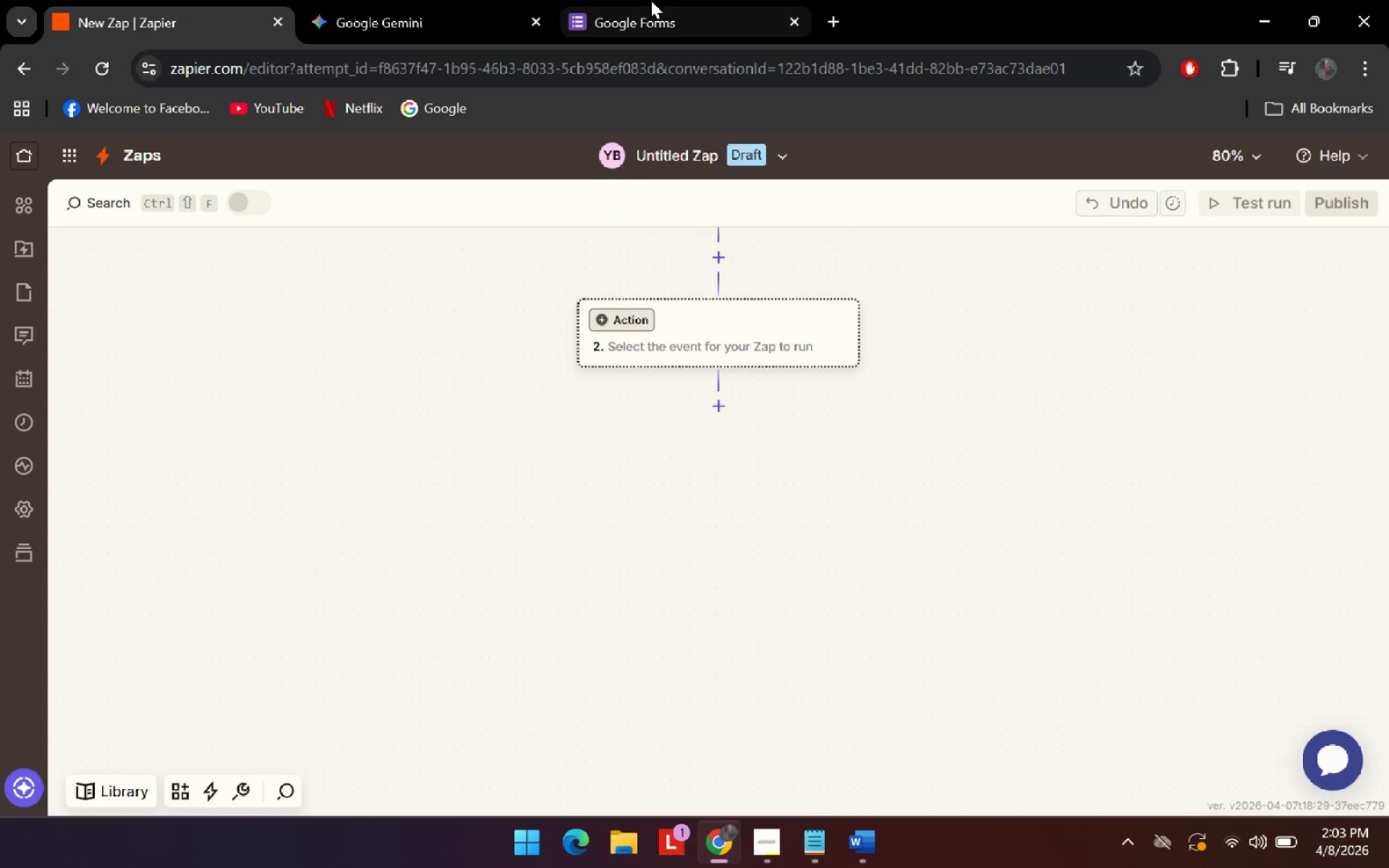 
left_click([276, 315])
 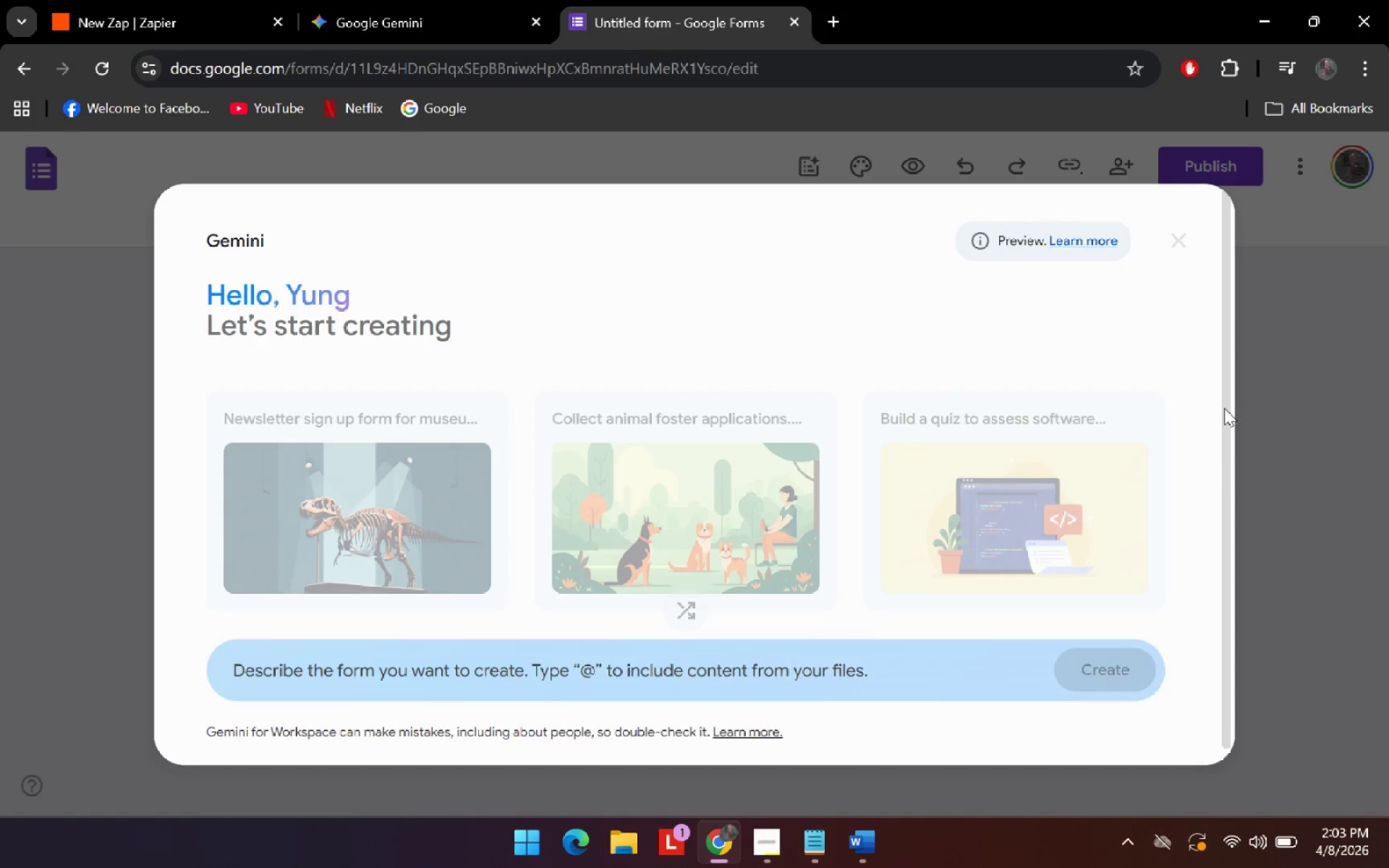 
left_click([1180, 239])
 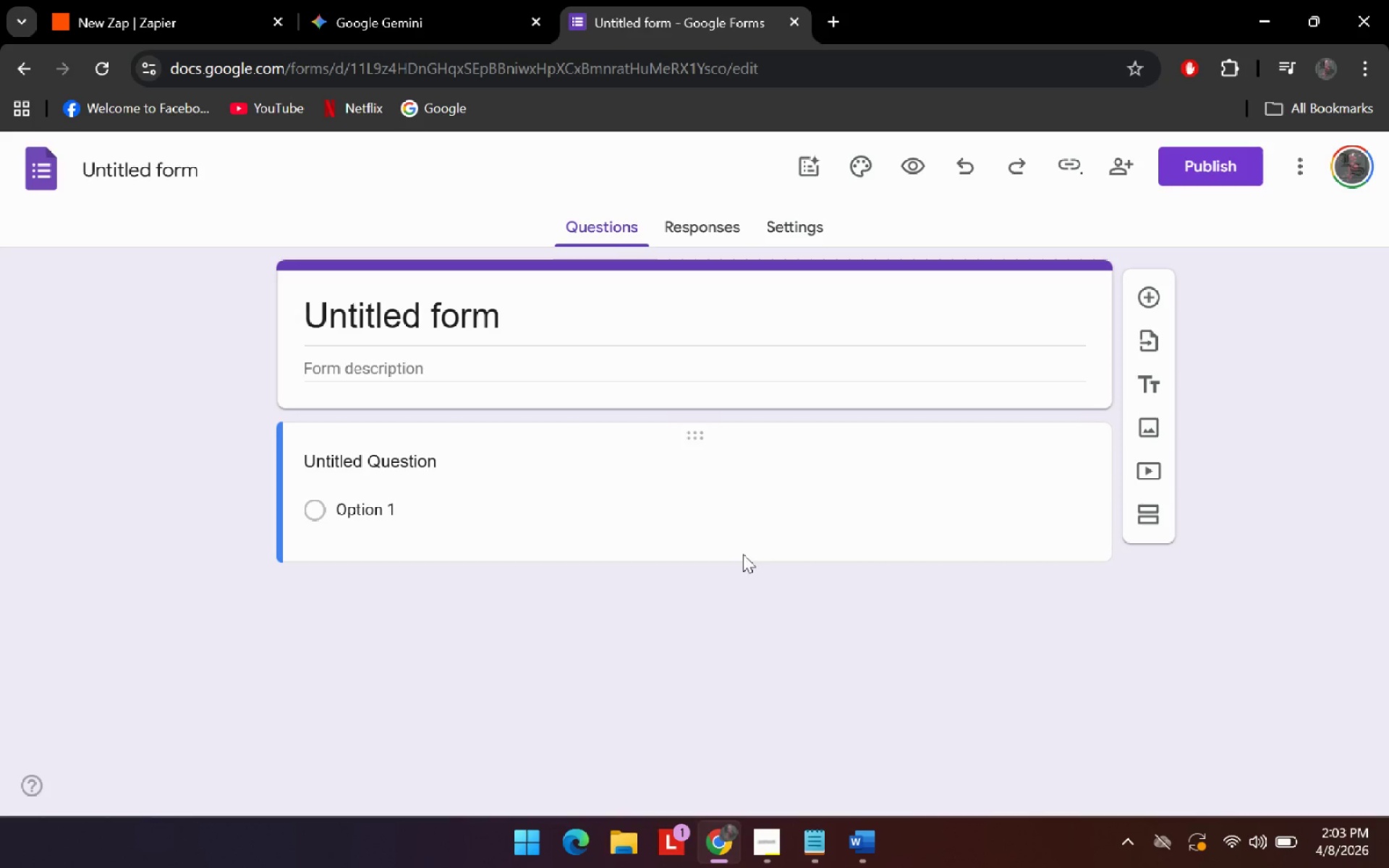 
scroll: coordinate [626, 586], scroll_direction: down, amount: 3.0
 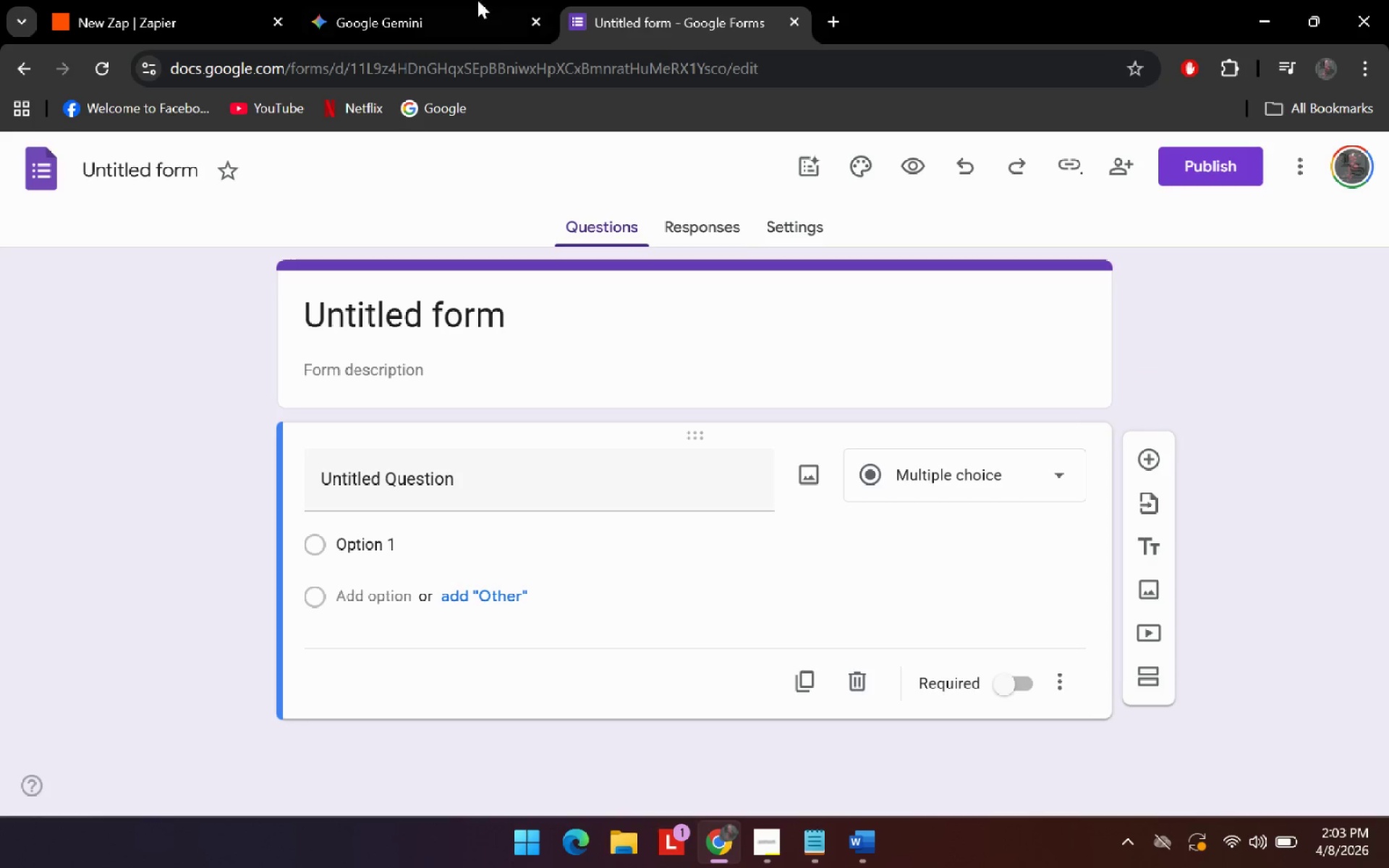 
left_click([437, 0])
 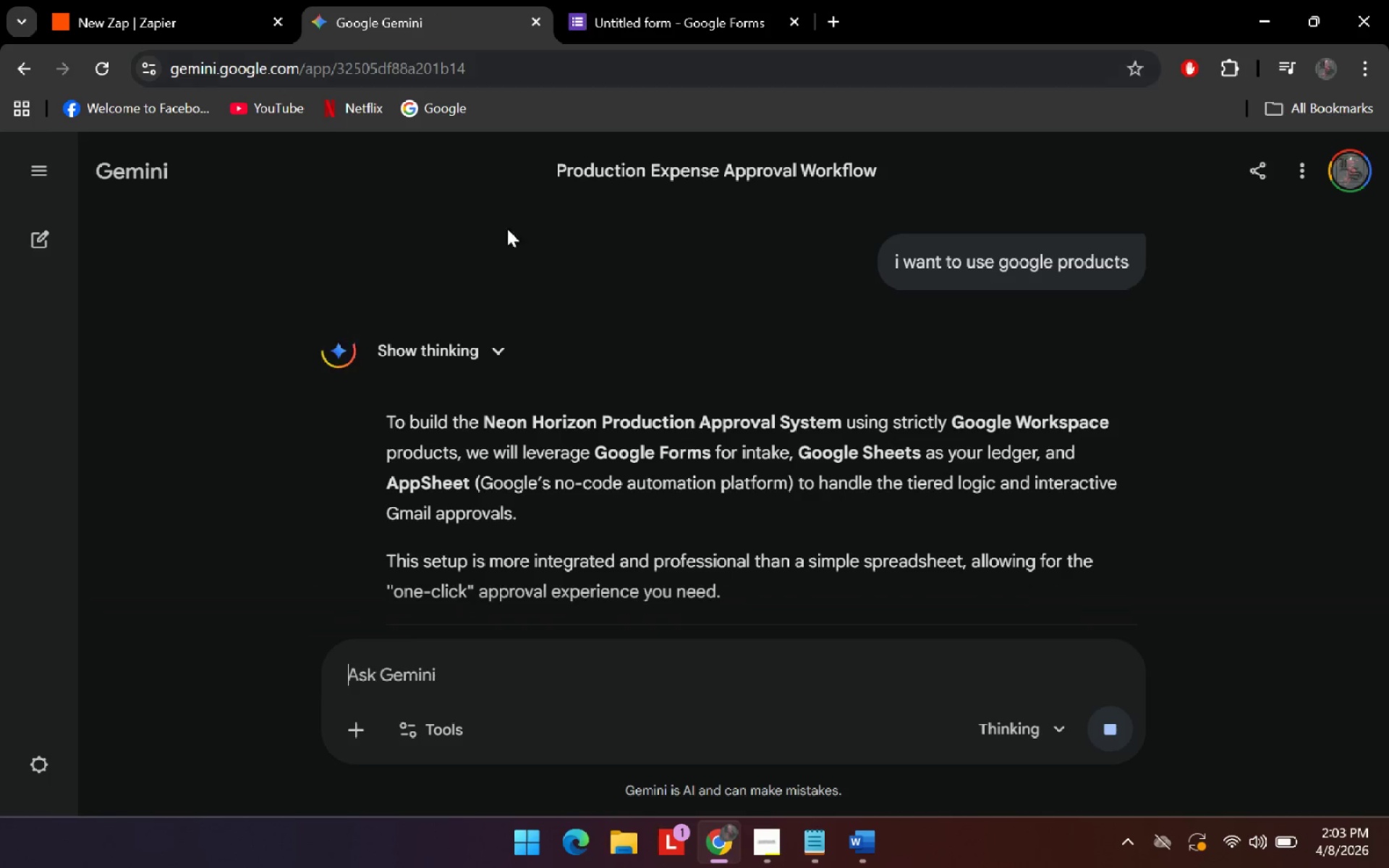 
scroll: coordinate [542, 422], scroll_direction: down, amount: 3.0
 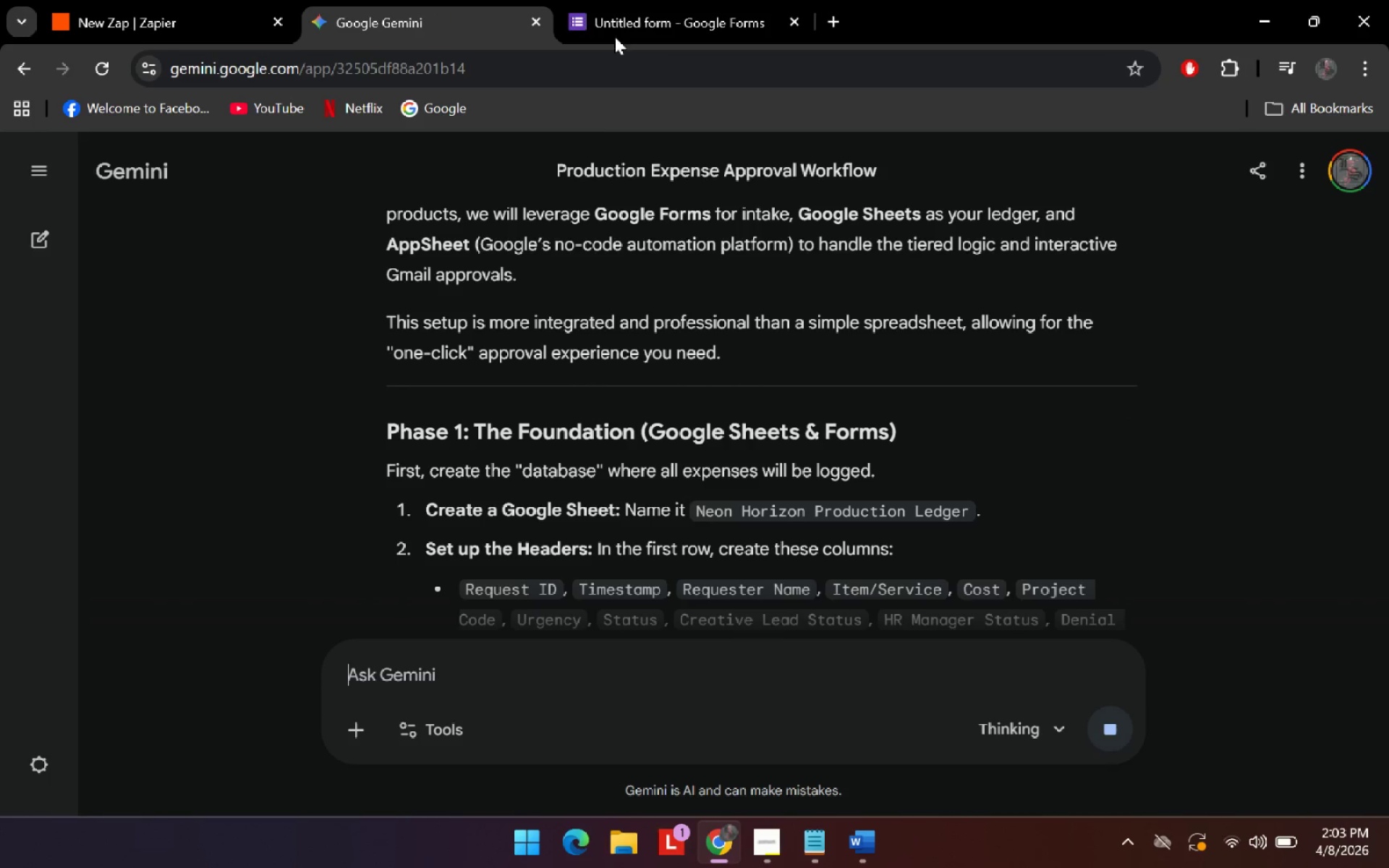 
left_click([646, 1])
 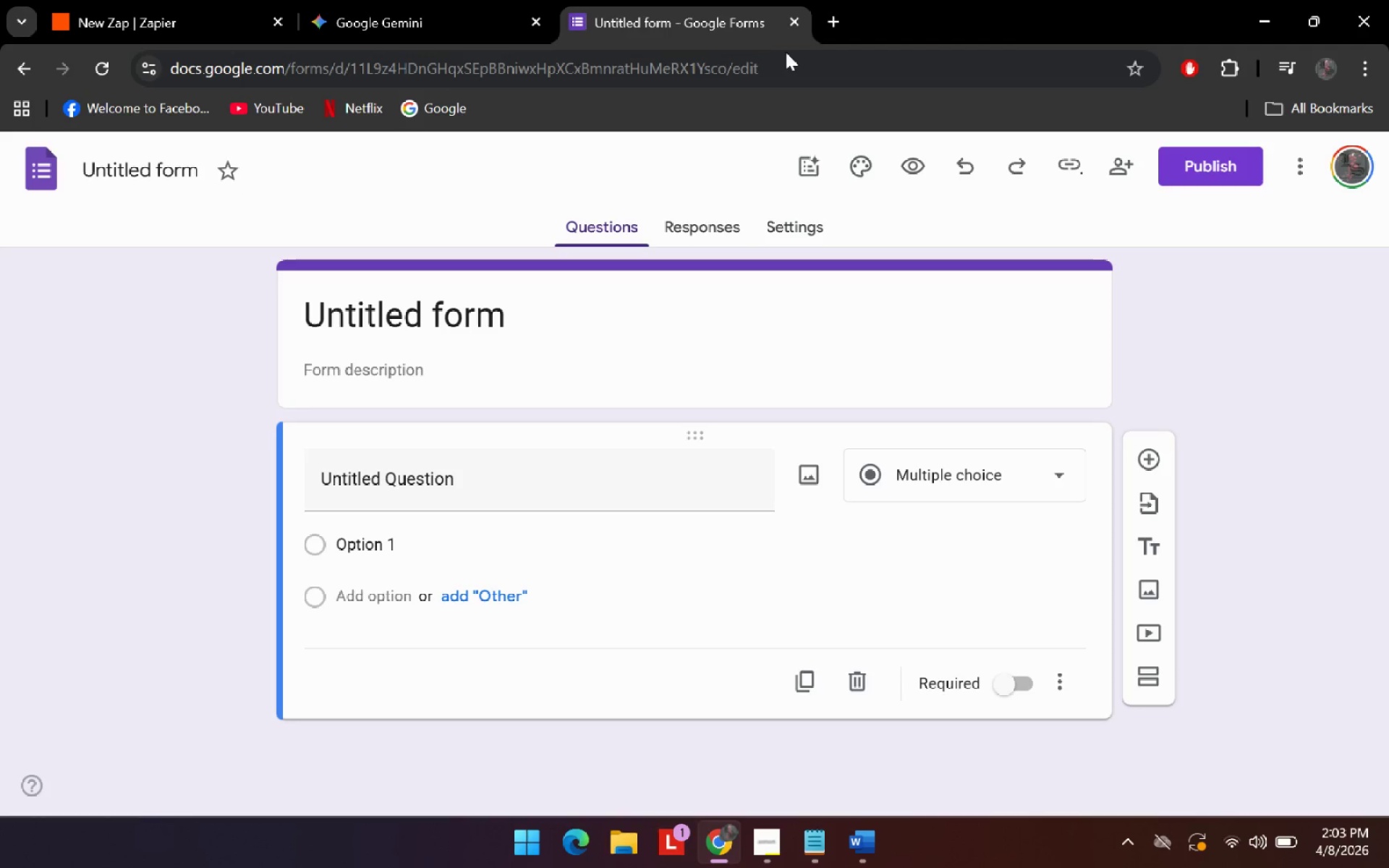 
left_click([835, 17])
 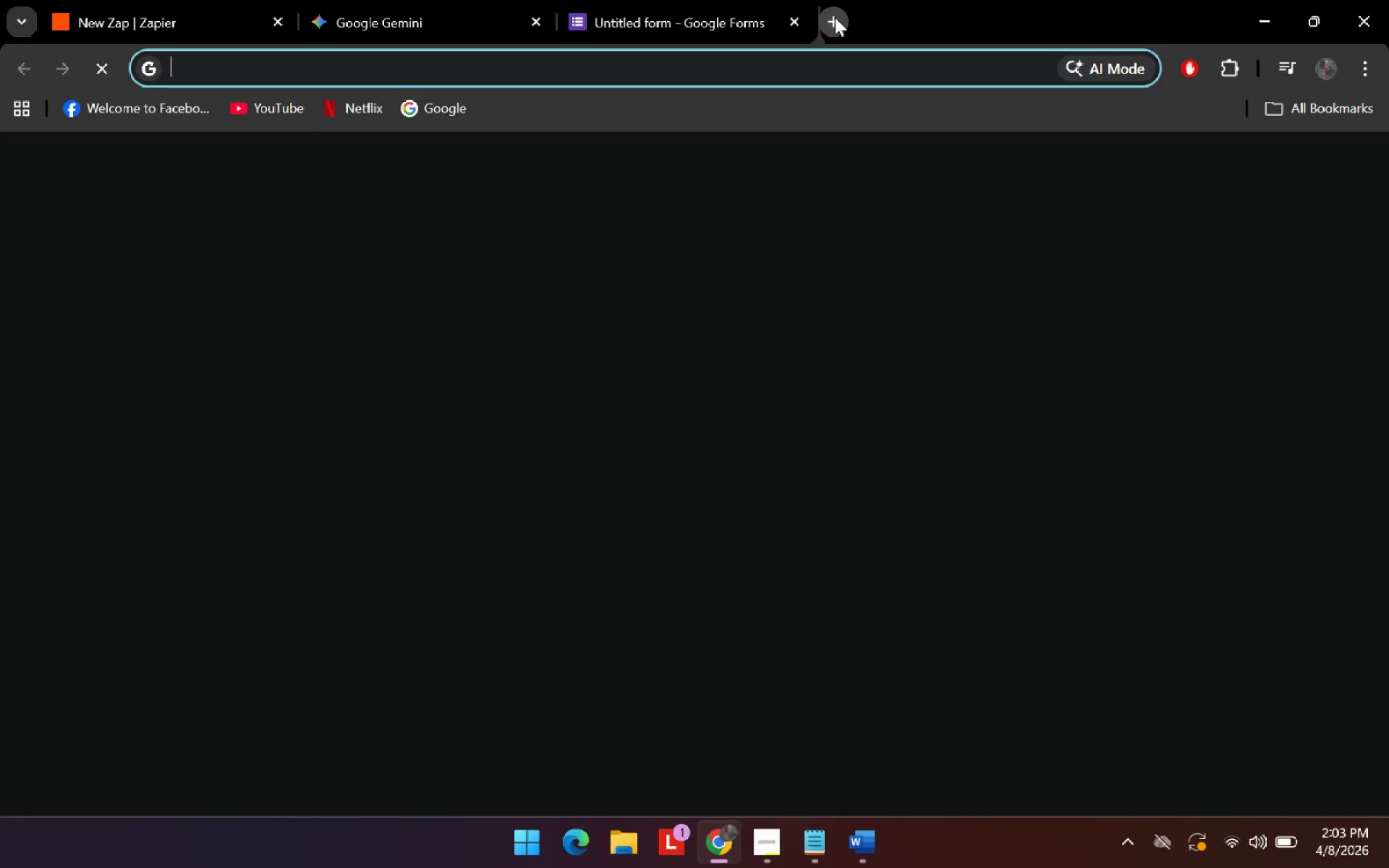 
type(shee)
 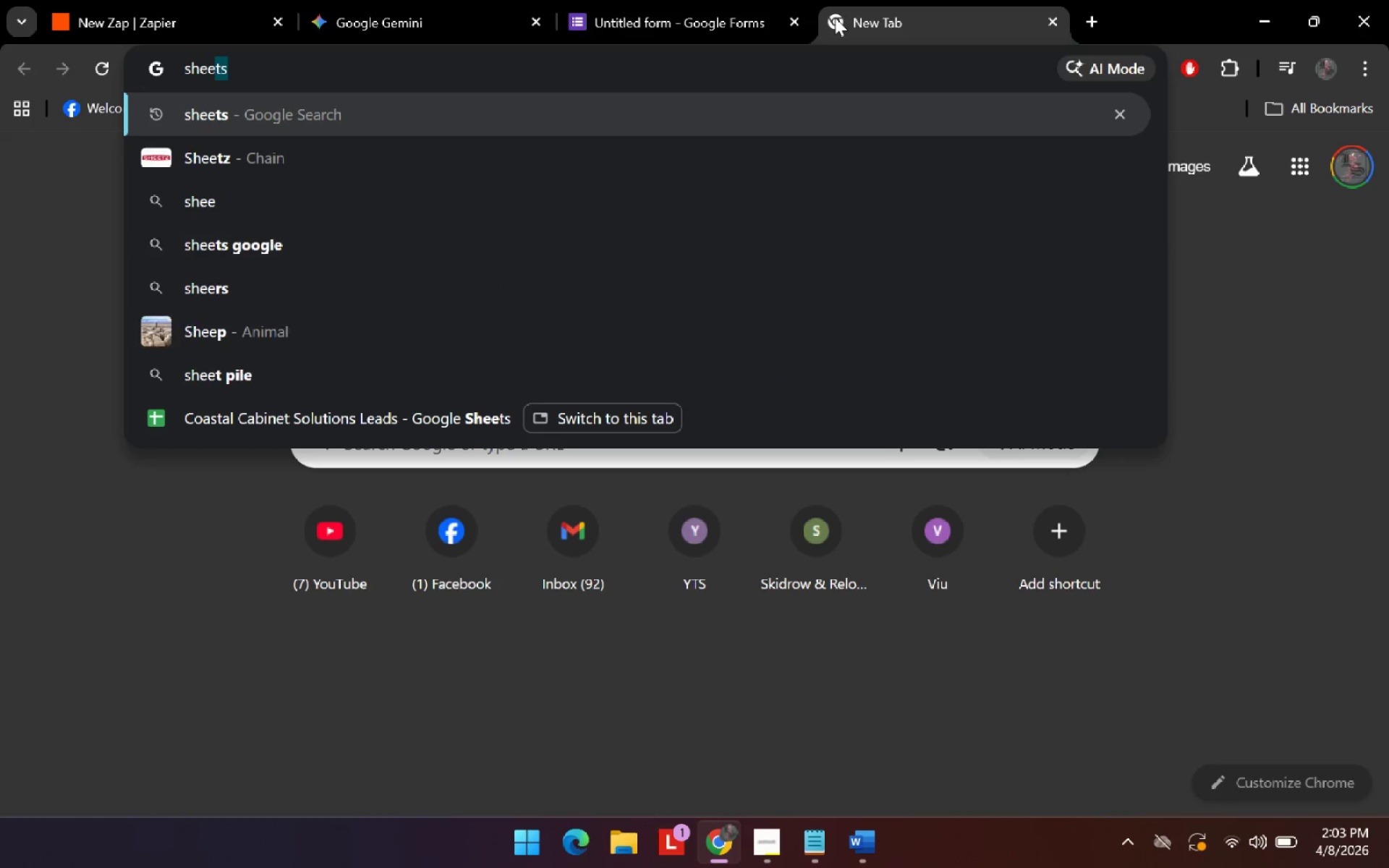 
key(Enter)
 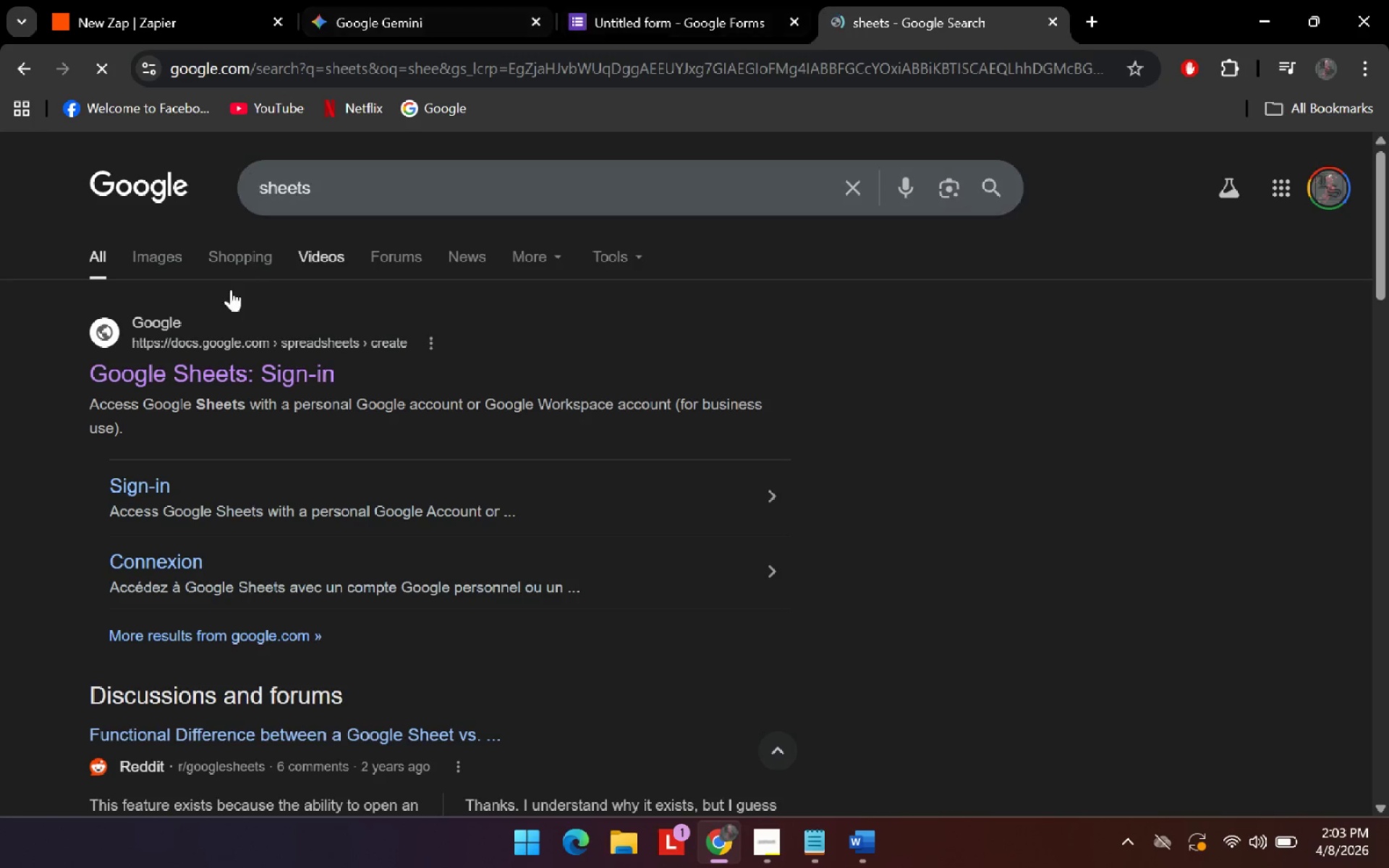 
left_click([252, 360])
 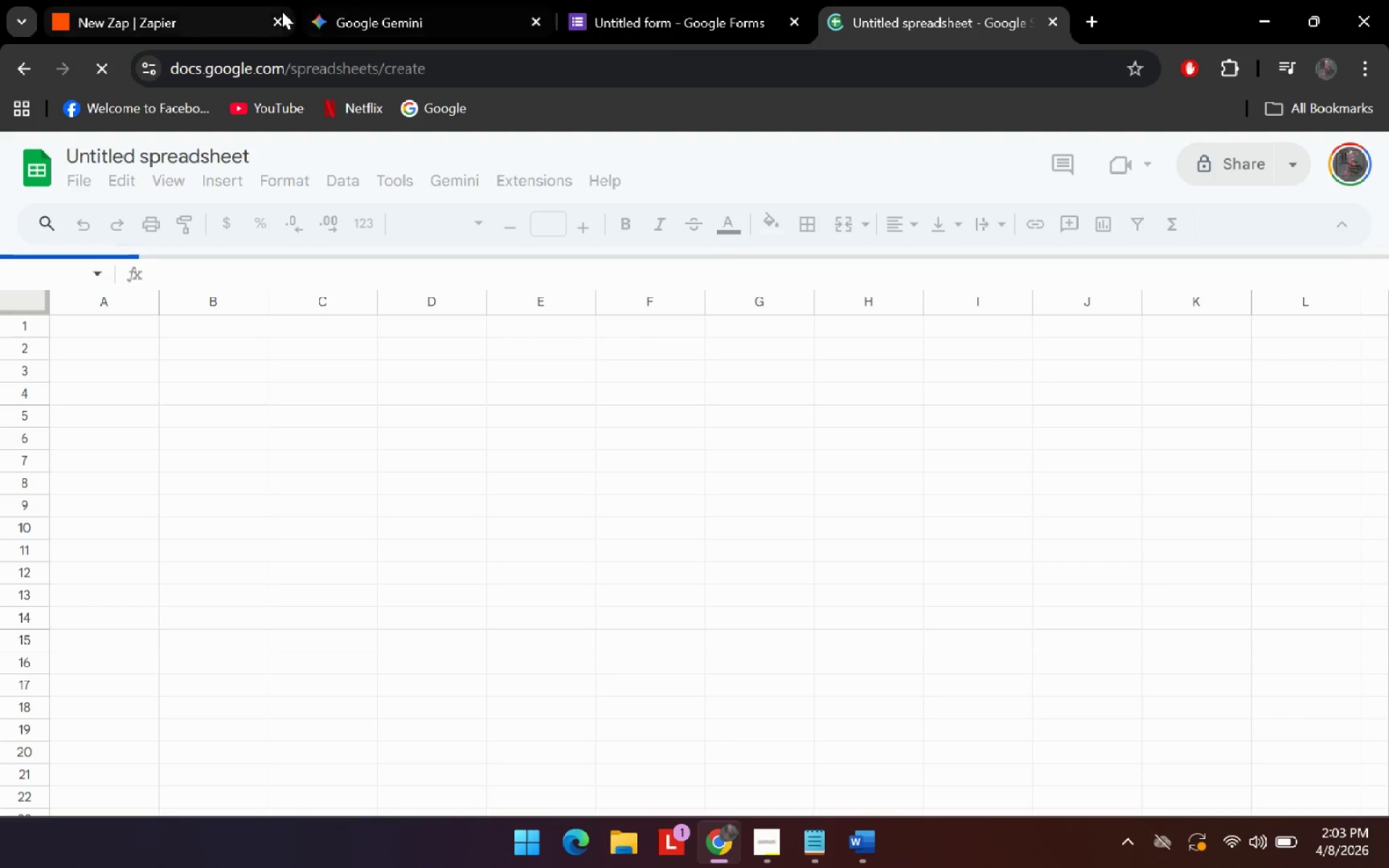 
key(Alt+AltLeft)
 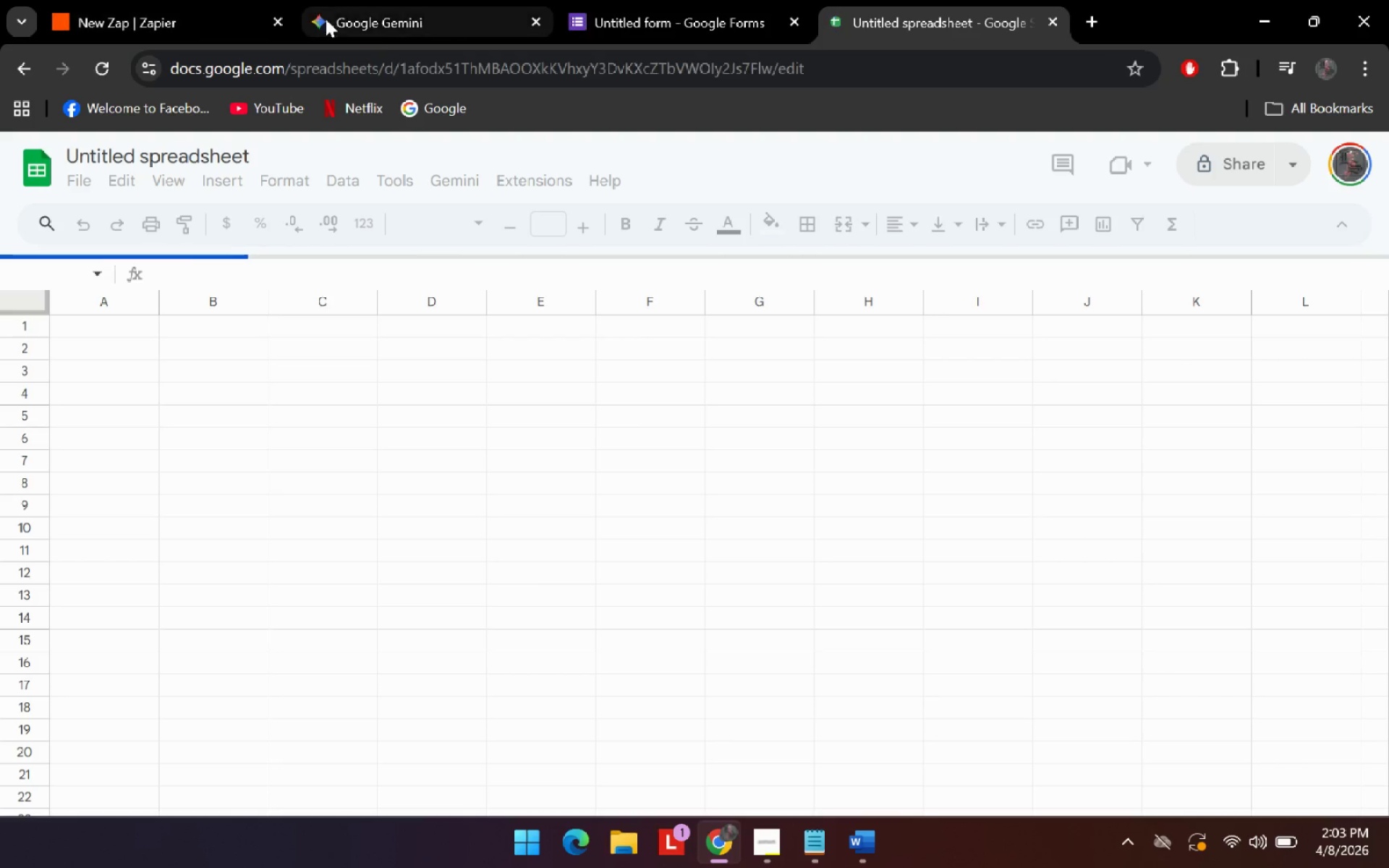 
key(Alt+Tab)